 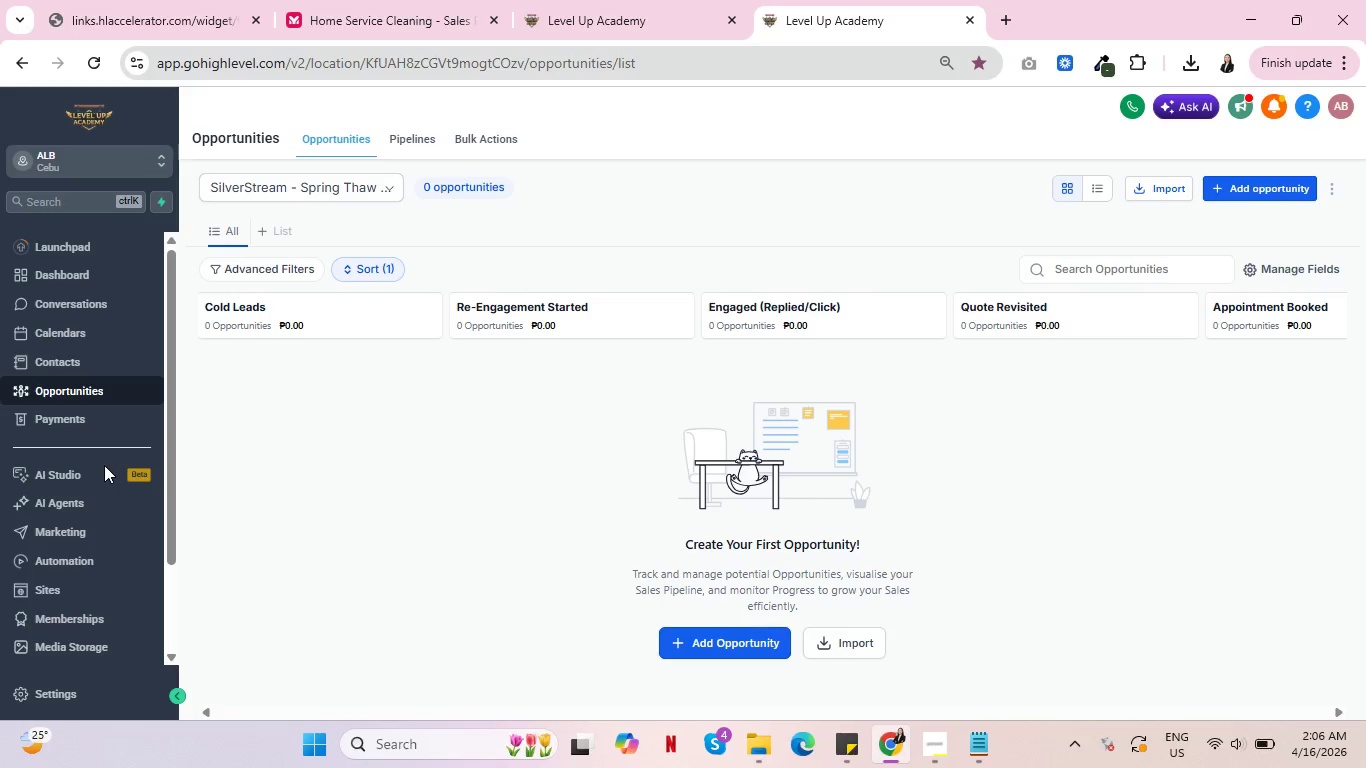 
scroll: coordinate [50, 587], scroll_direction: down, amount: 4.0
 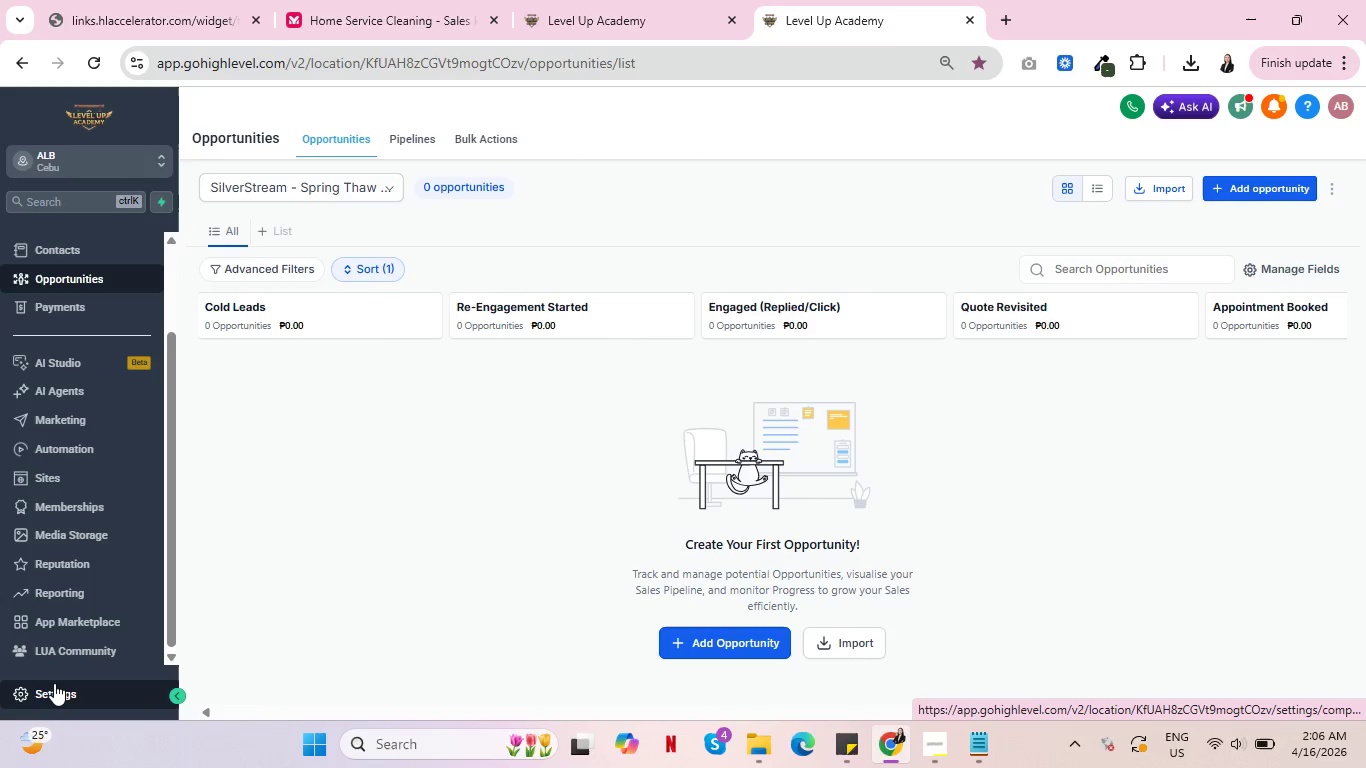 
left_click([54, 683])
 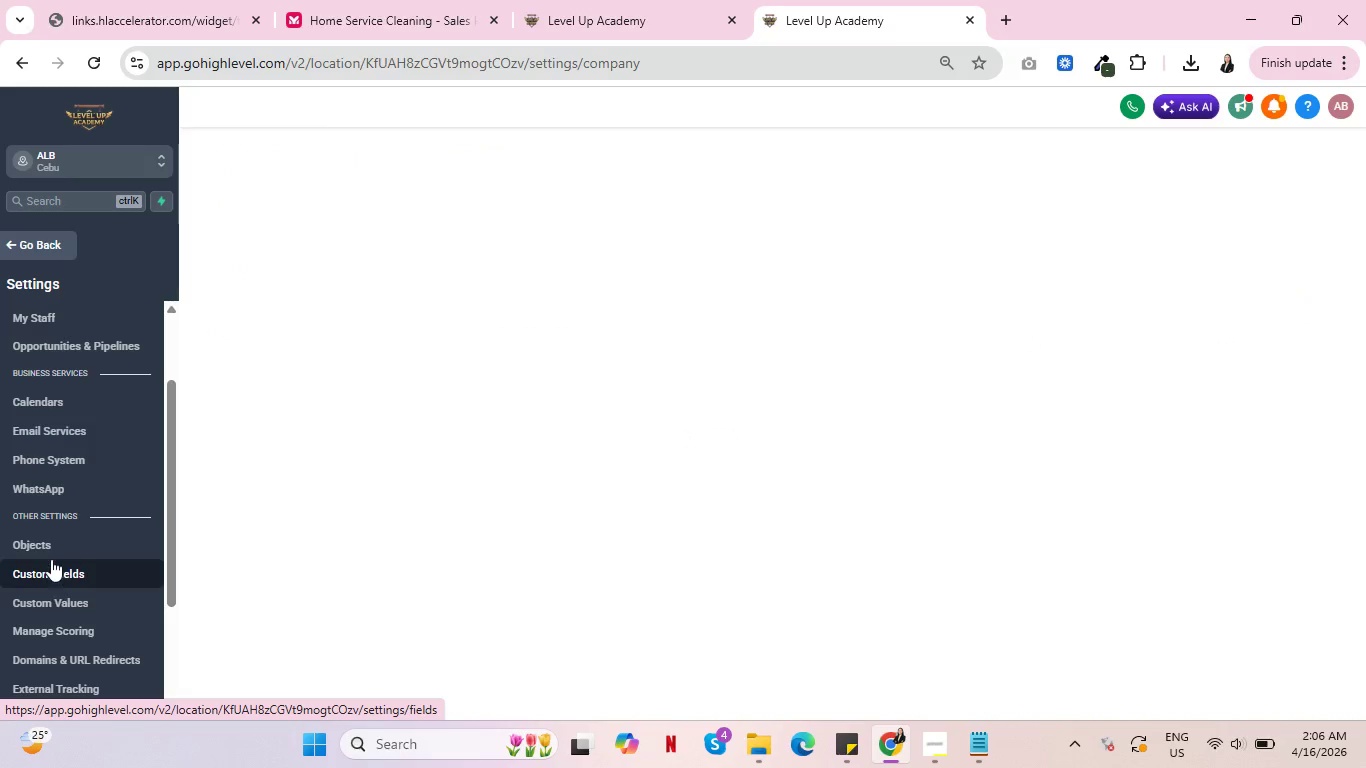 
scroll: coordinate [54, 563], scroll_direction: down, amount: 2.0
 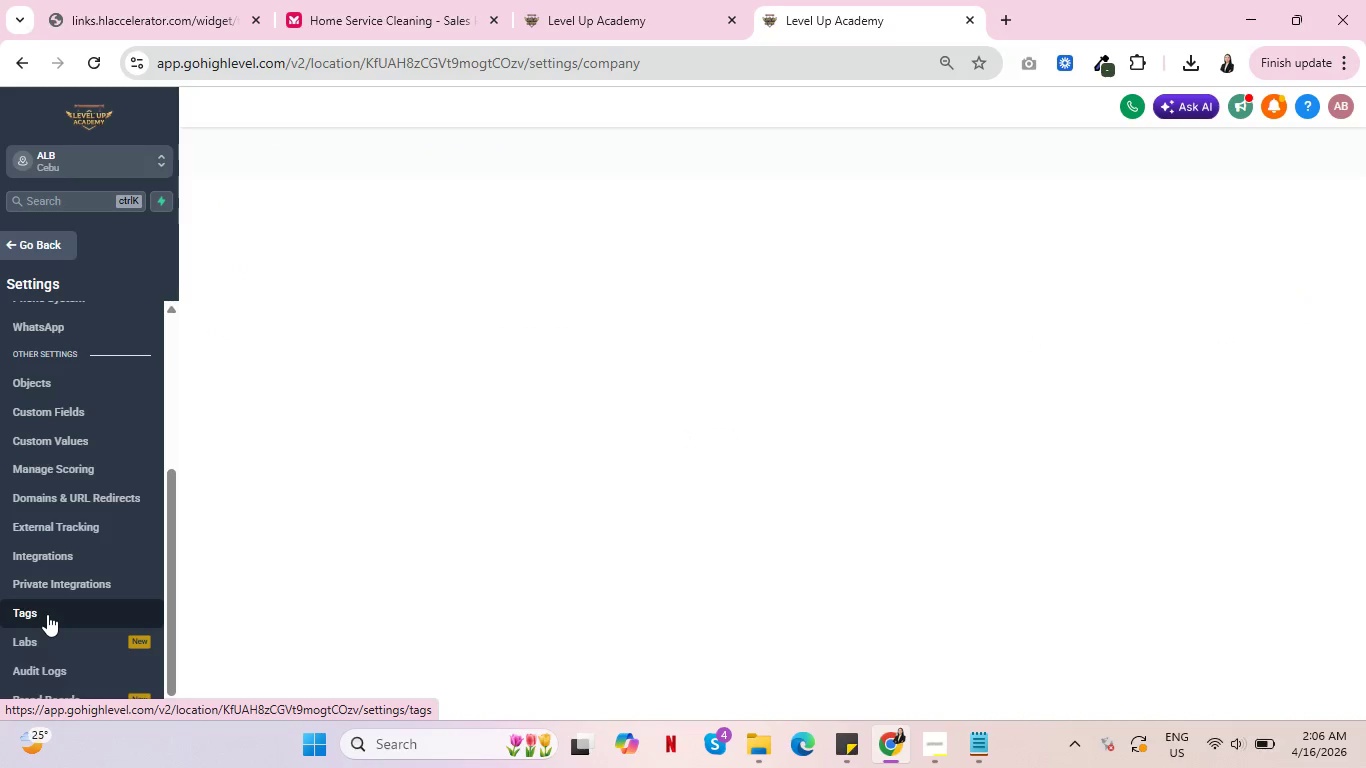 
left_click([47, 614])
 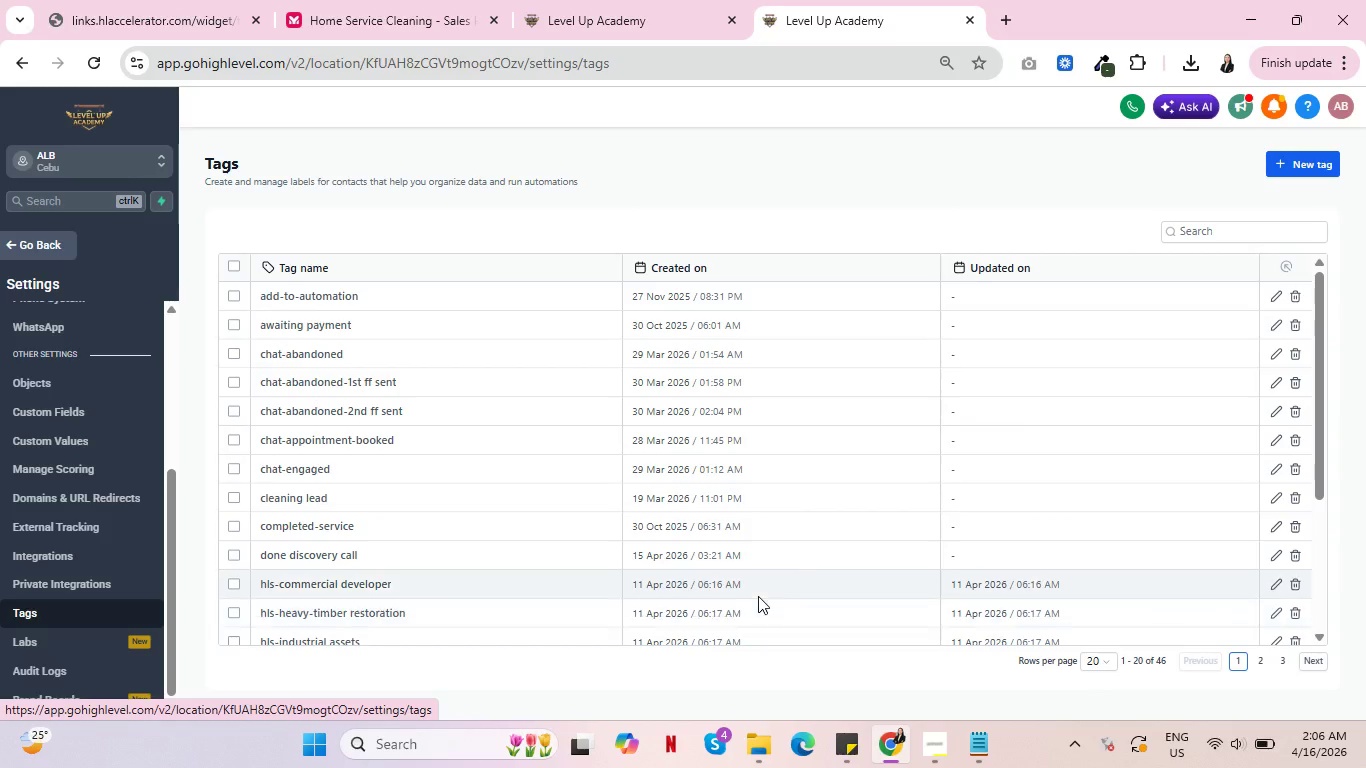 
mouse_move([927, 707])
 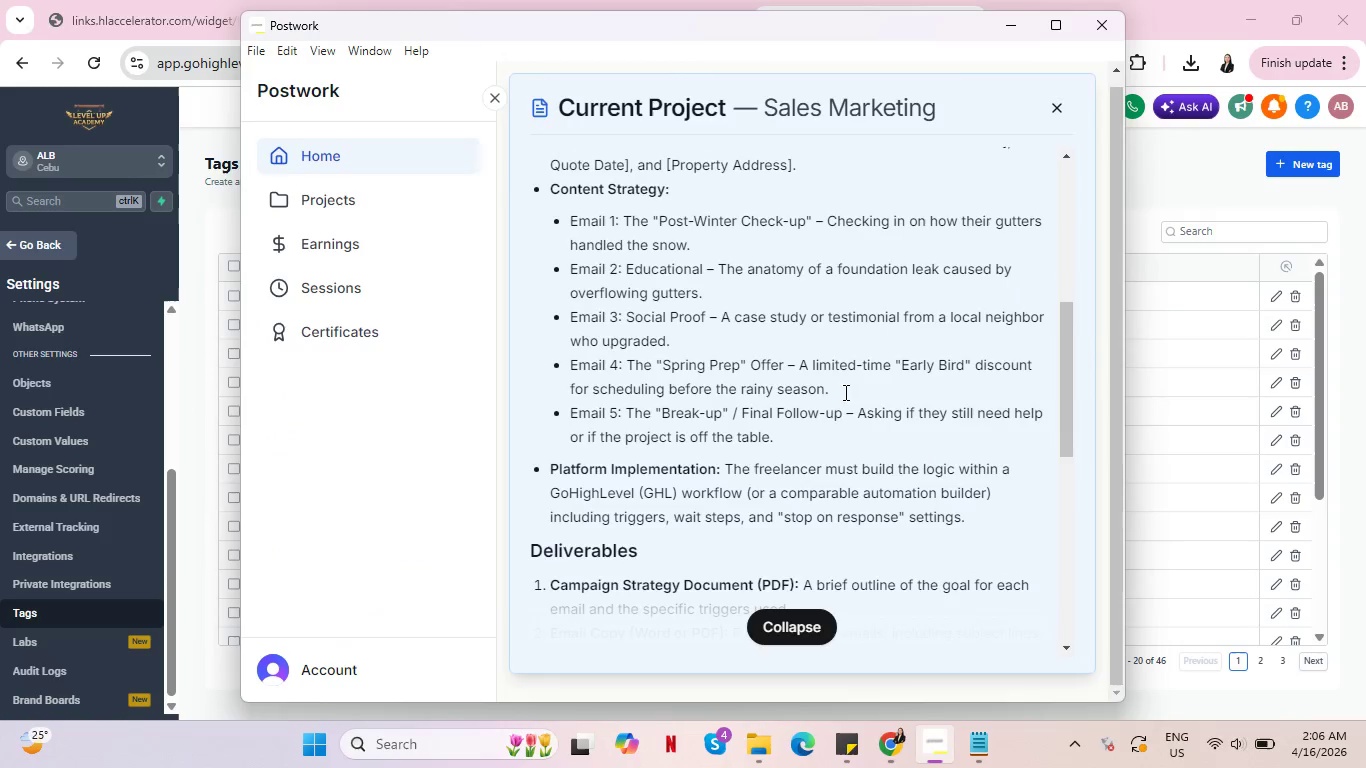 
left_click([937, 741])